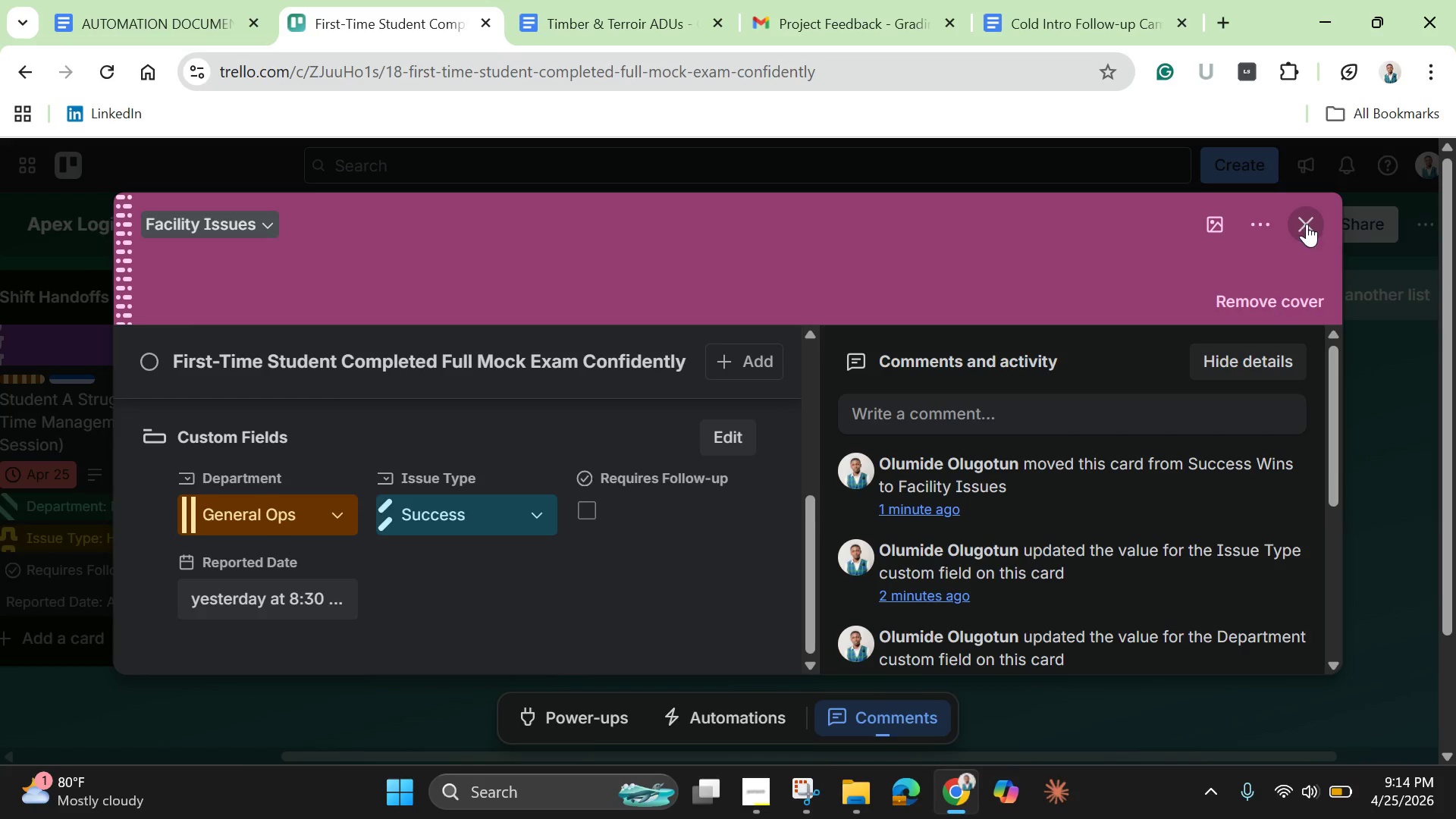 
left_click([1310, 222])
 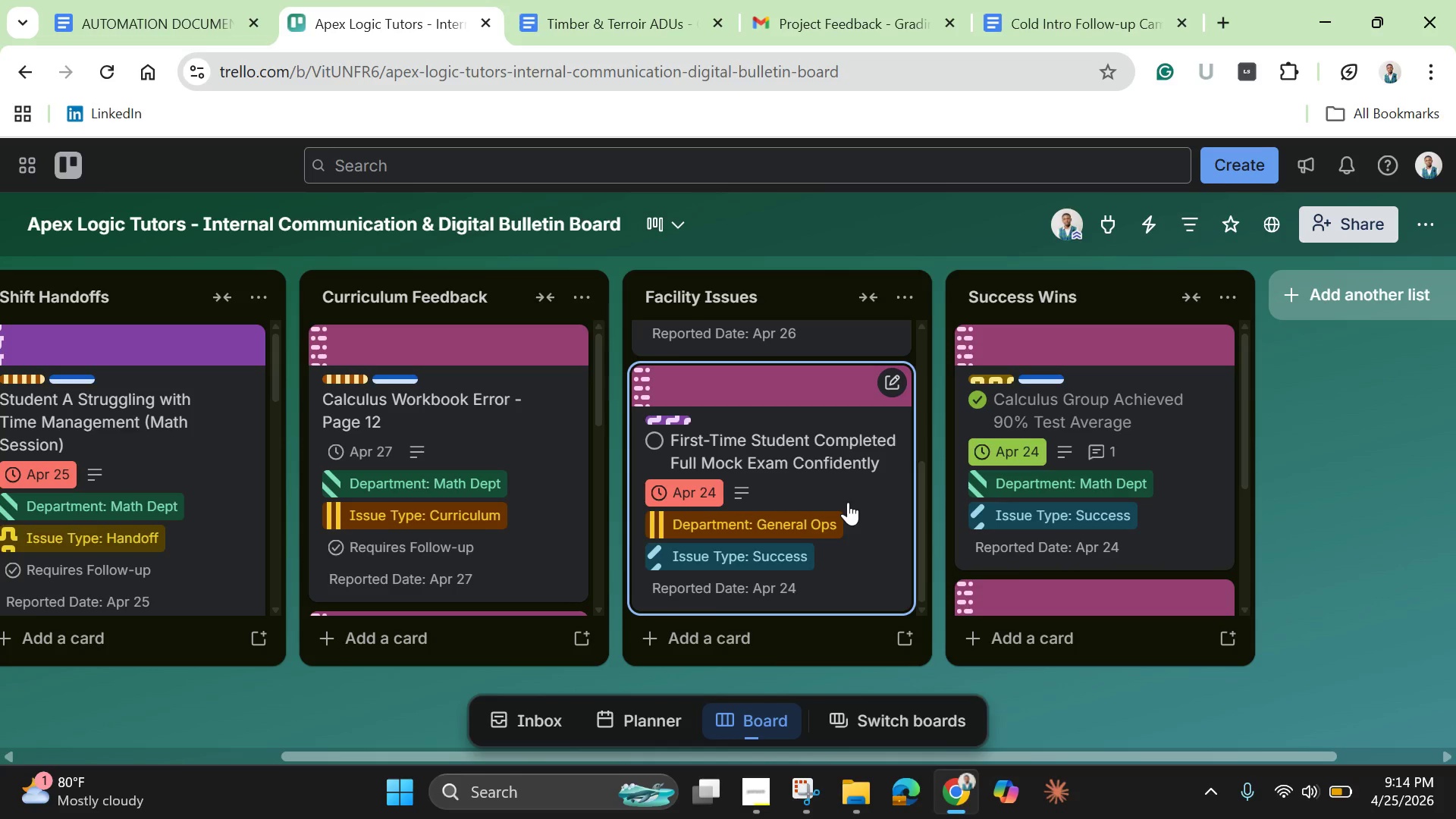 
left_click_drag(start_coordinate=[830, 482], to_coordinate=[1106, 471])
 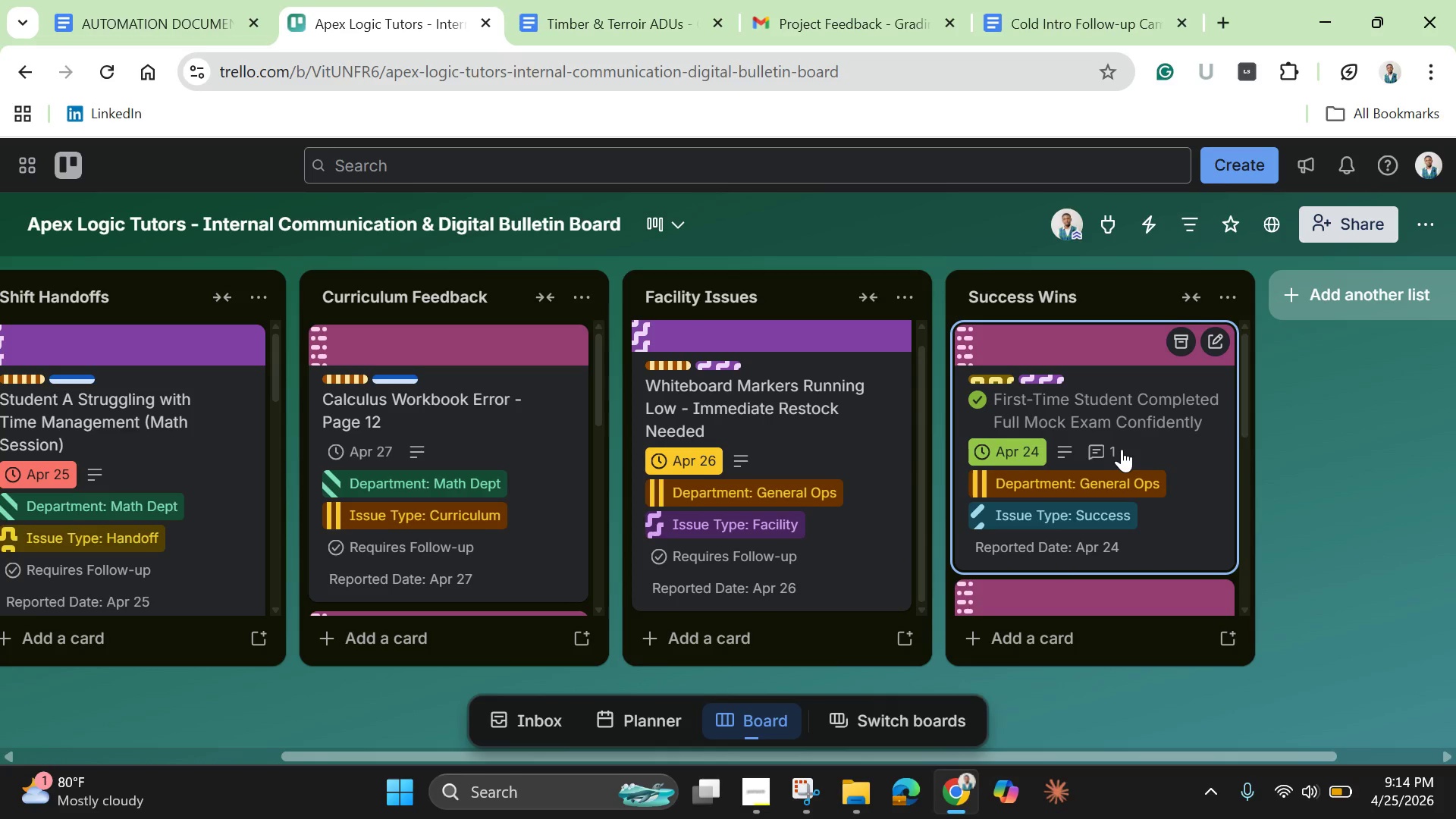 
wait(6.81)
 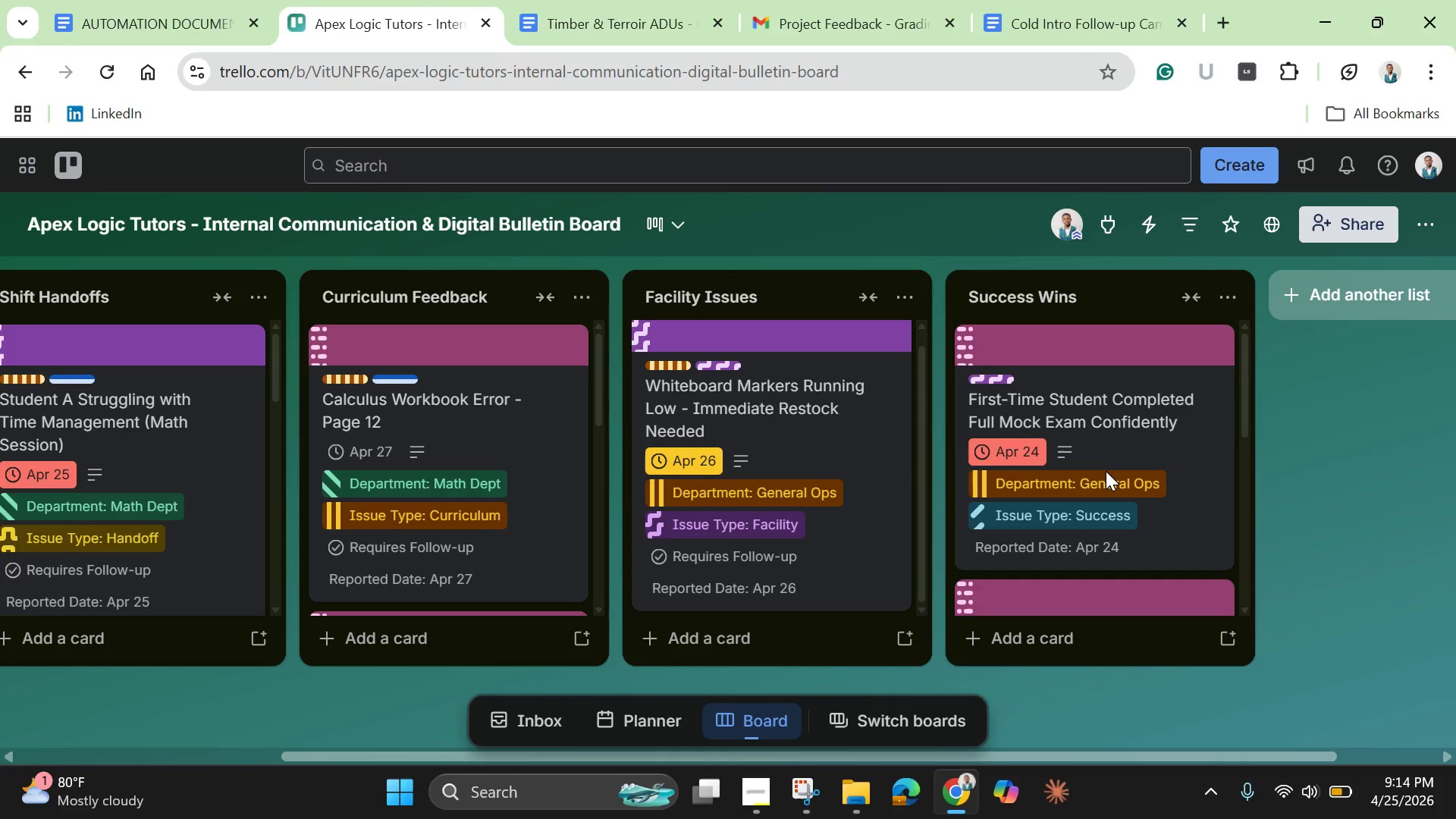 
left_click([1122, 449])
 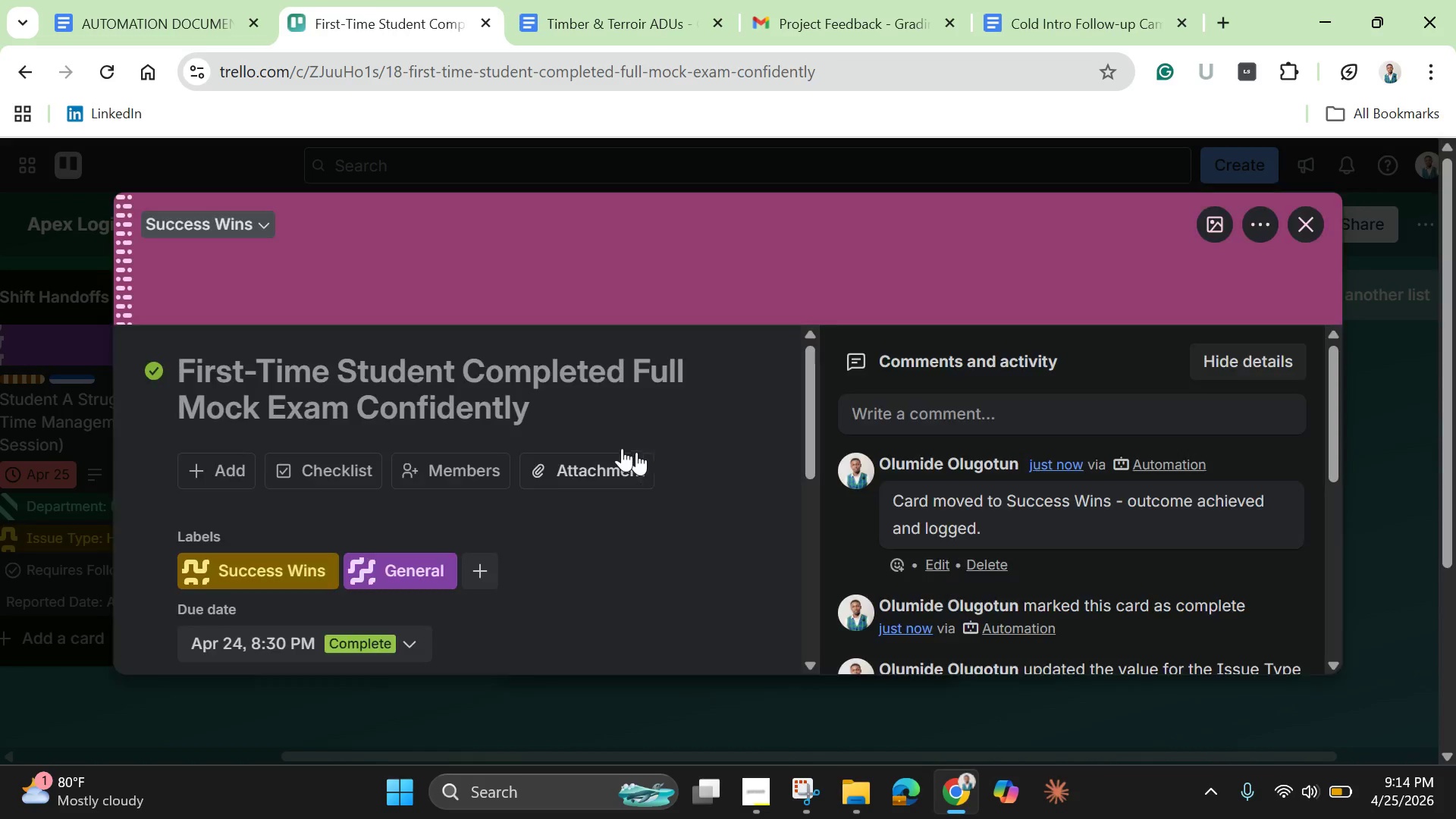 
scroll: coordinate [467, 450], scroll_direction: down, amount: 10.0
 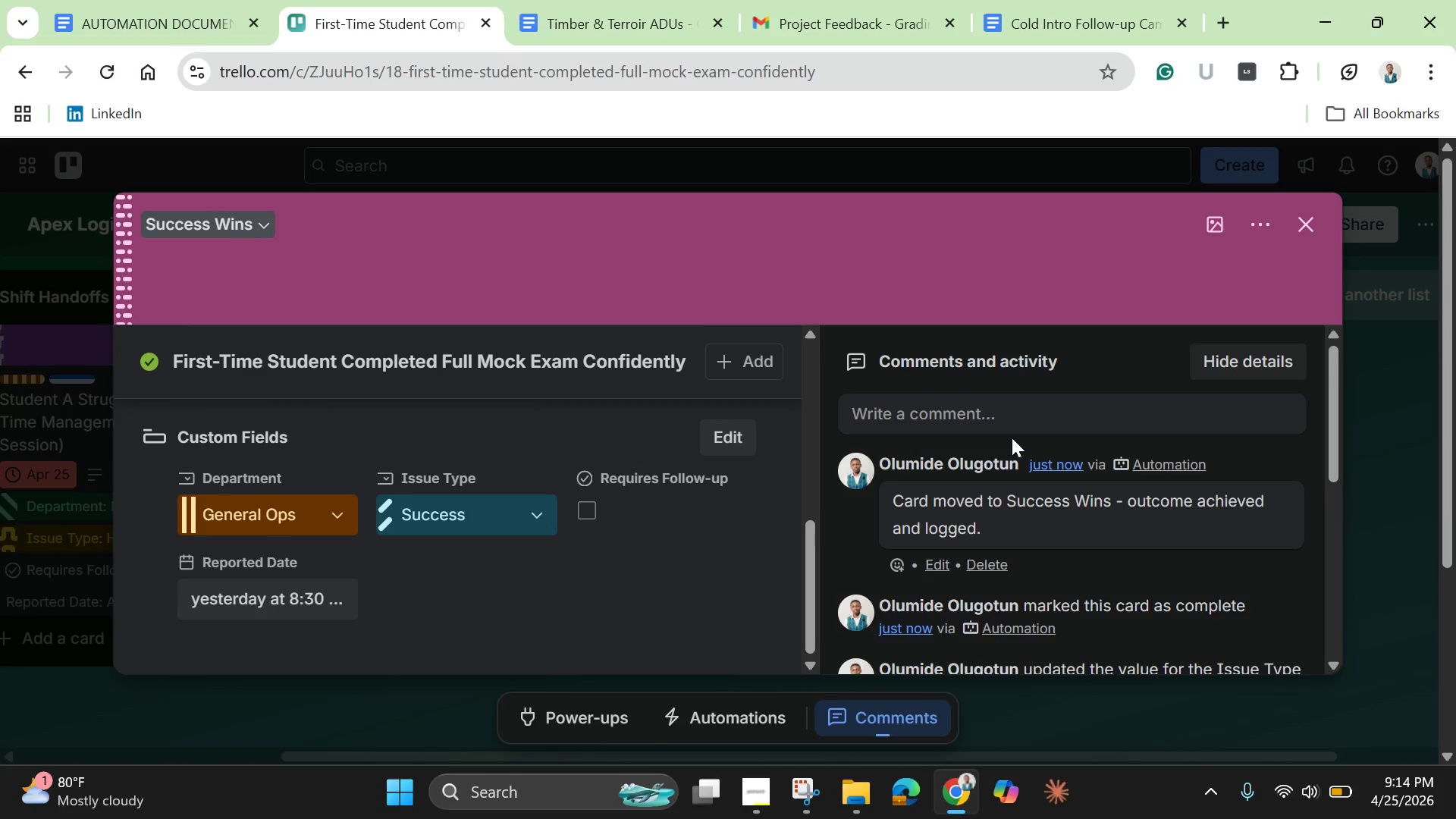 
scroll: coordinate [1012, 438], scroll_direction: up, amount: 6.0
 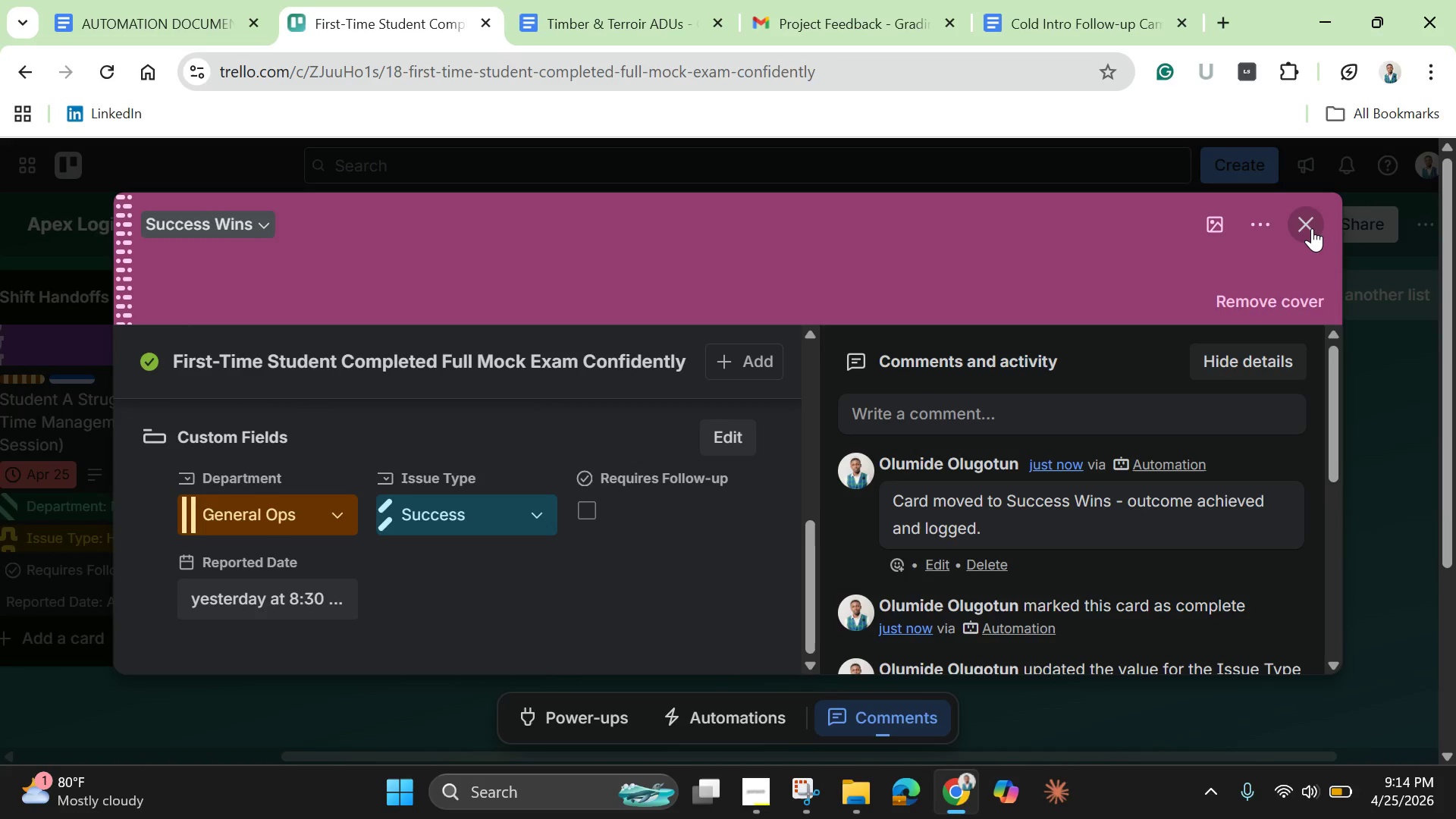 
left_click([1310, 228])
 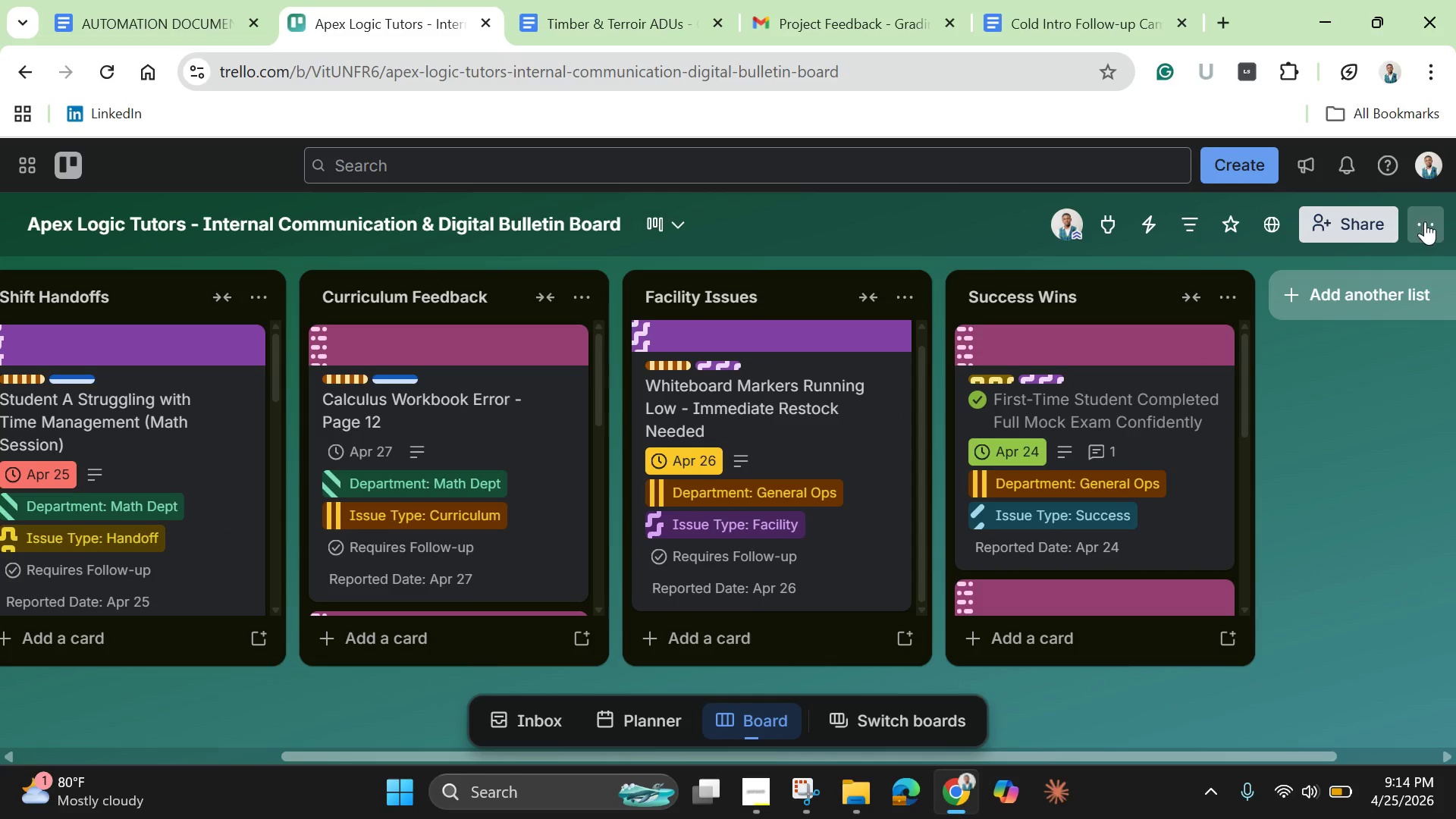 
left_click([1426, 221])
 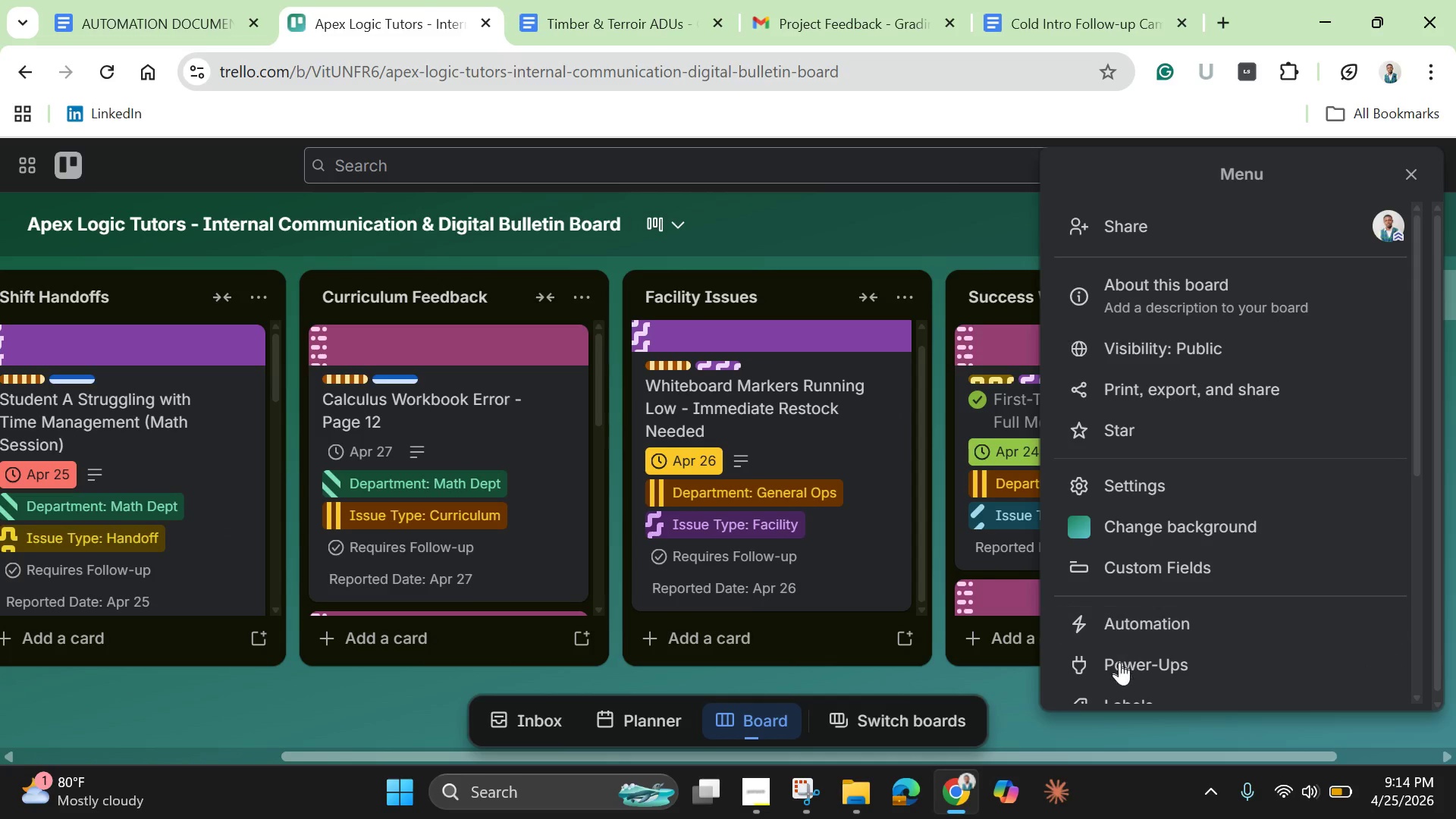 
scroll: coordinate [1118, 662], scroll_direction: down, amount: 1.0
 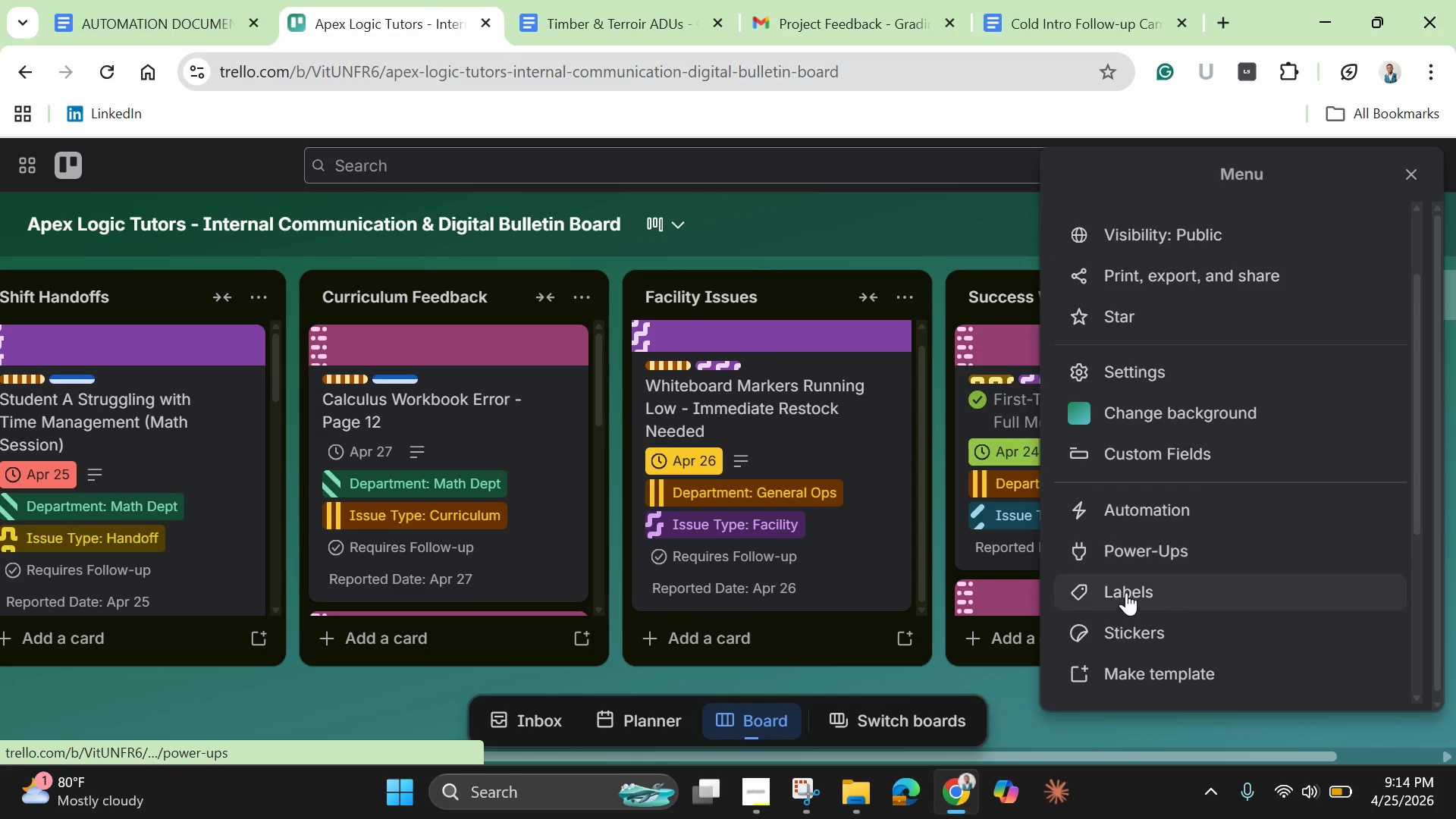 
left_click([1126, 592])
 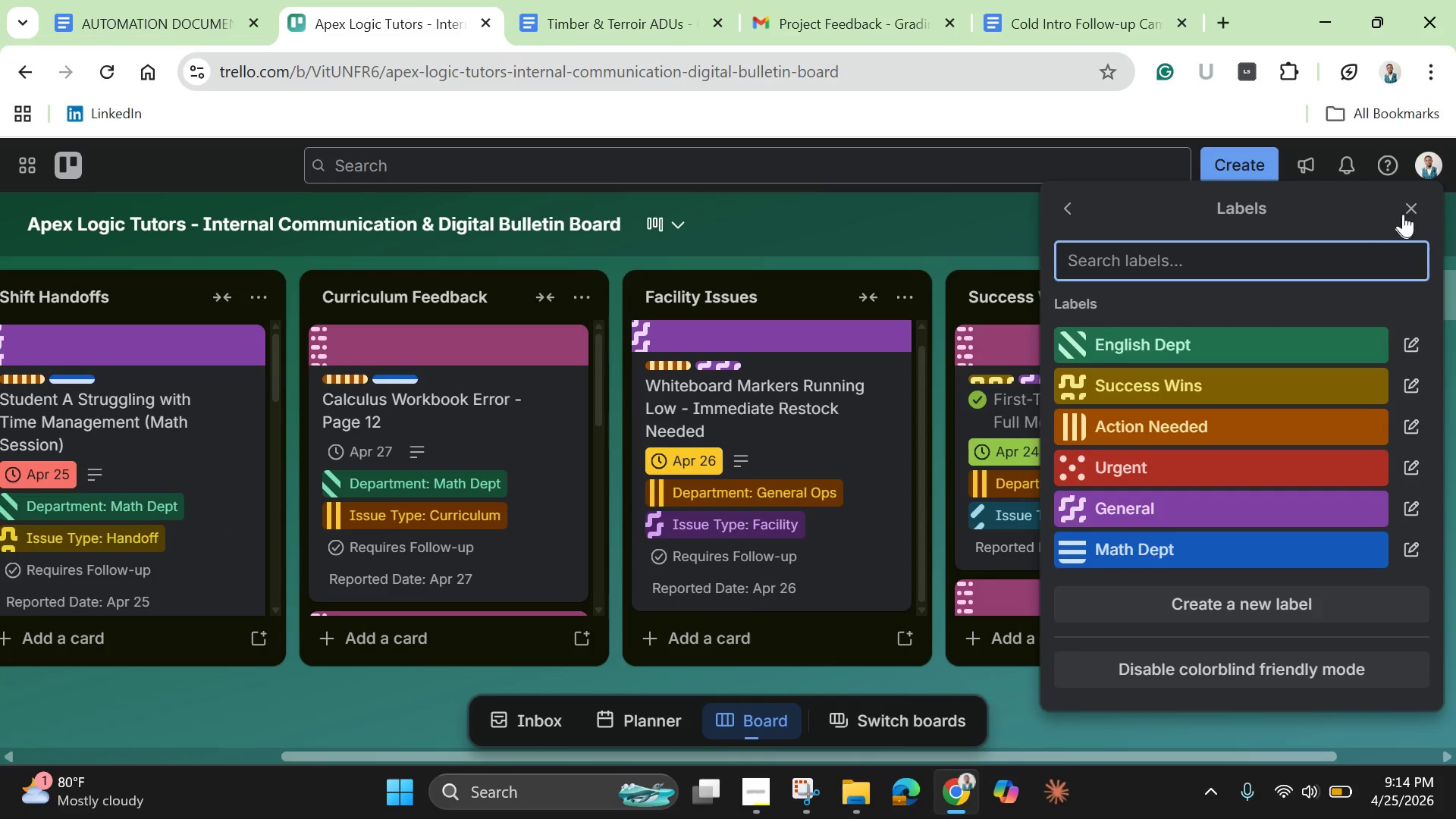 
left_click([1406, 206])
 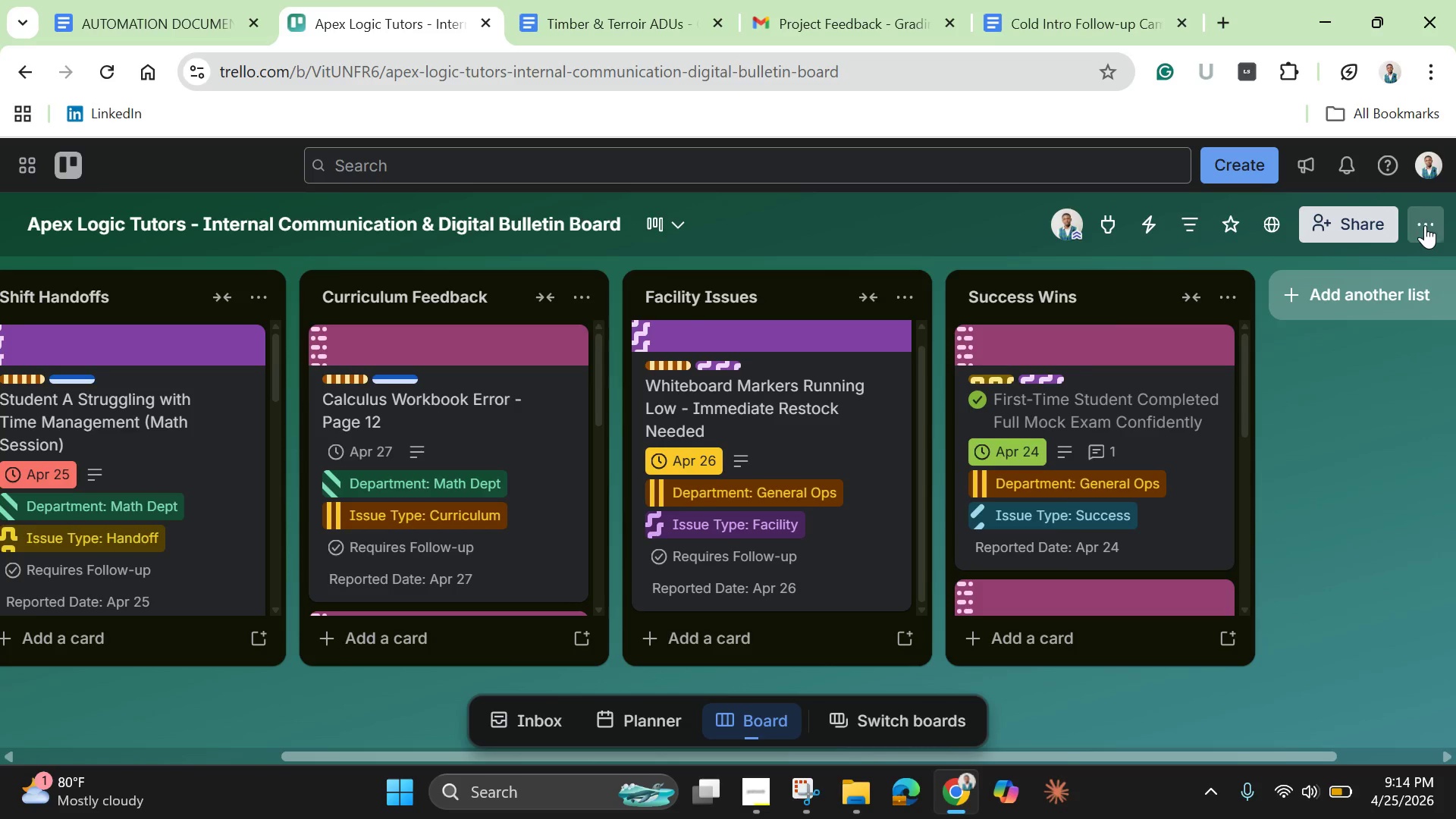 
left_click([1425, 225])
 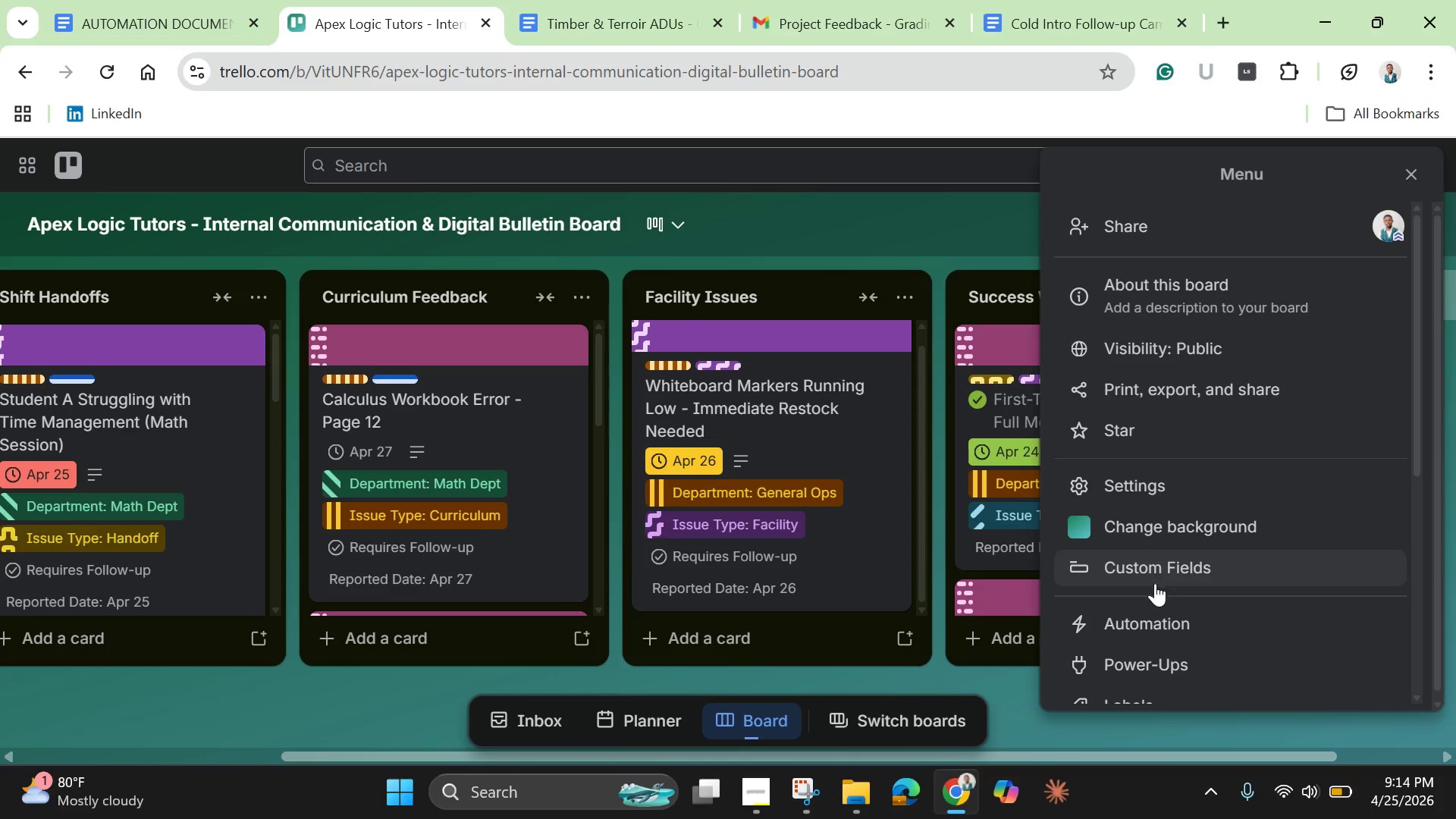 
left_click([1138, 624])
 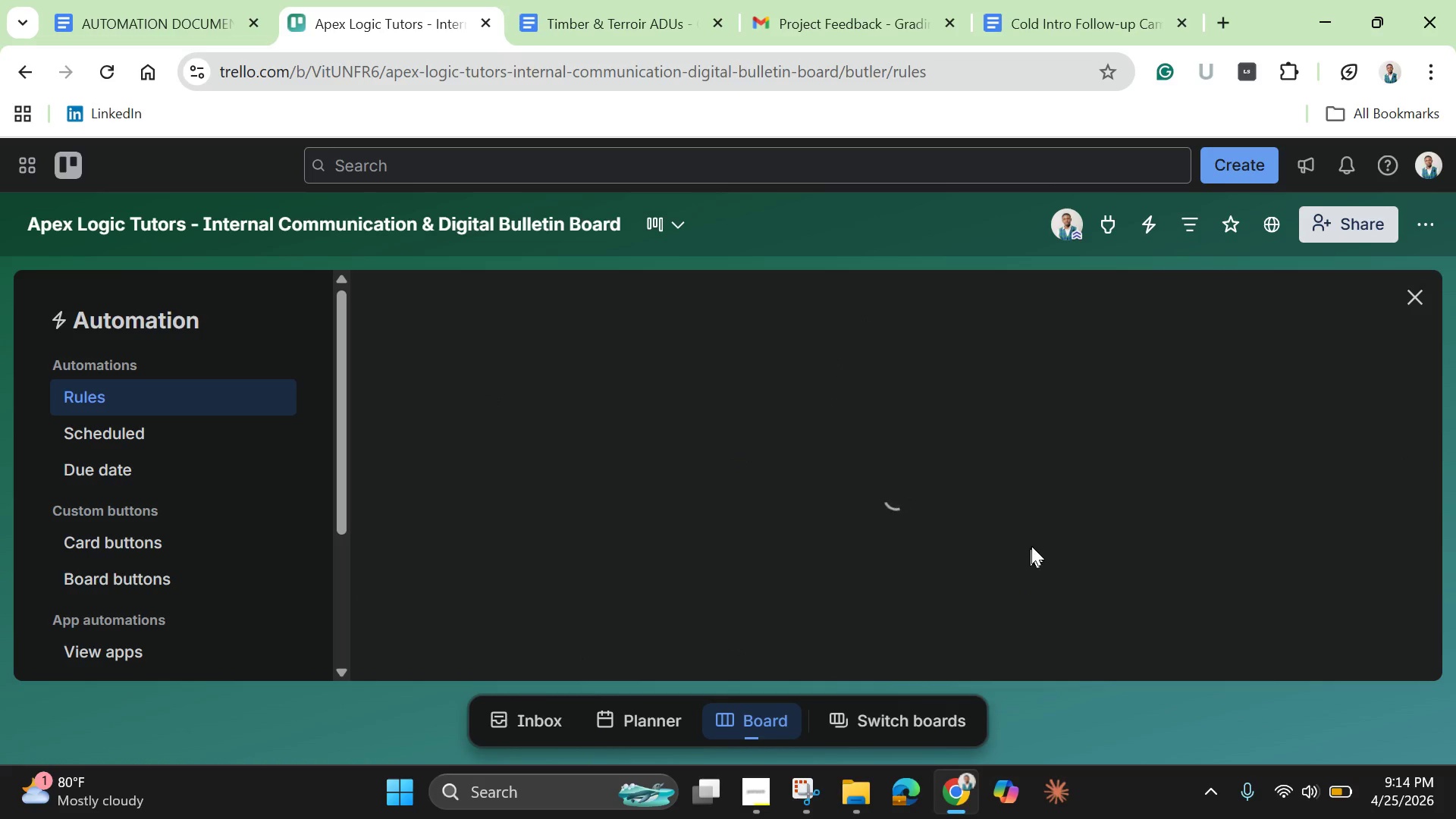 
wait(7.77)
 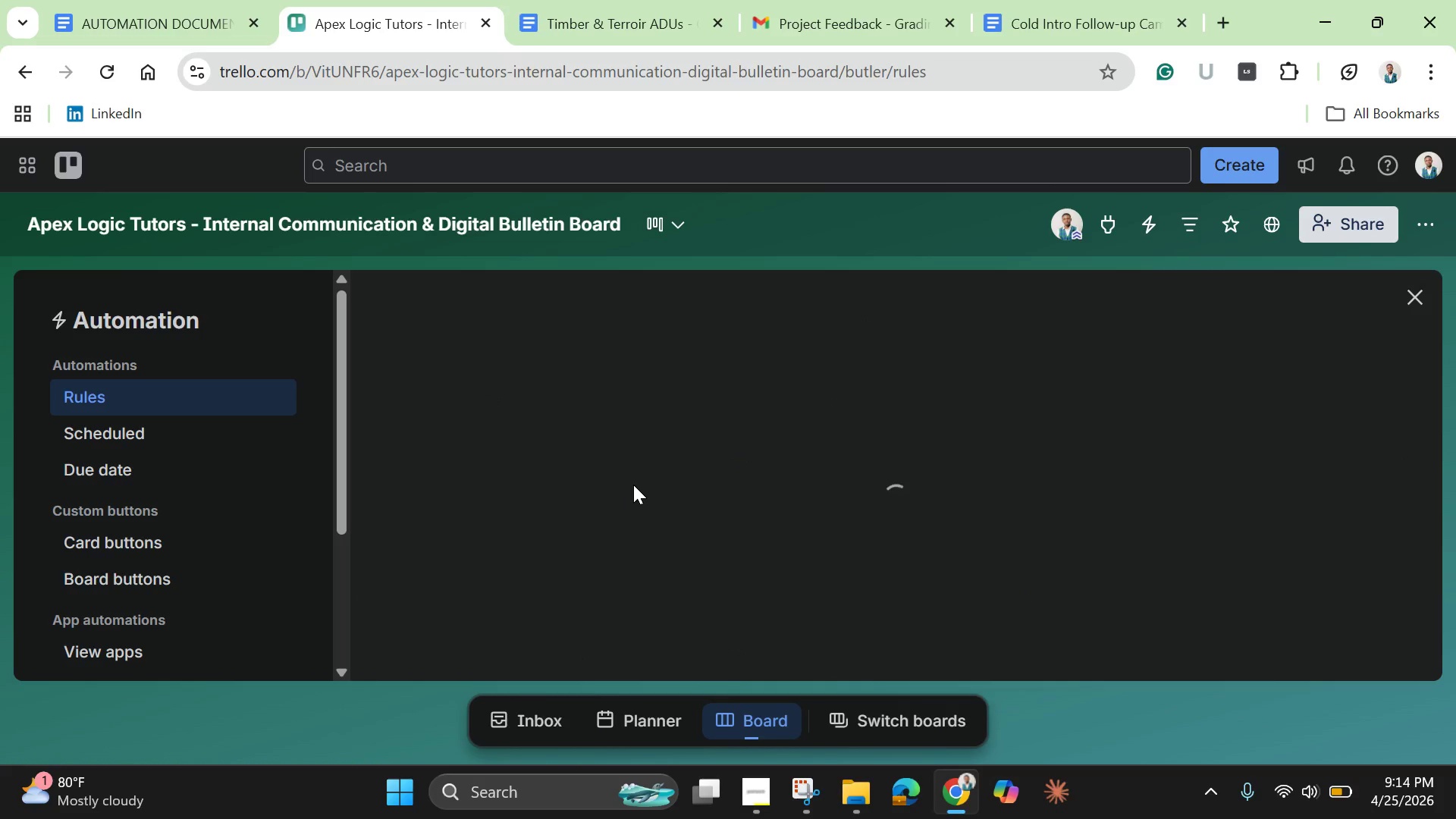 
left_click_drag(start_coordinate=[1376, 421], to_coordinate=[1370, 411])
 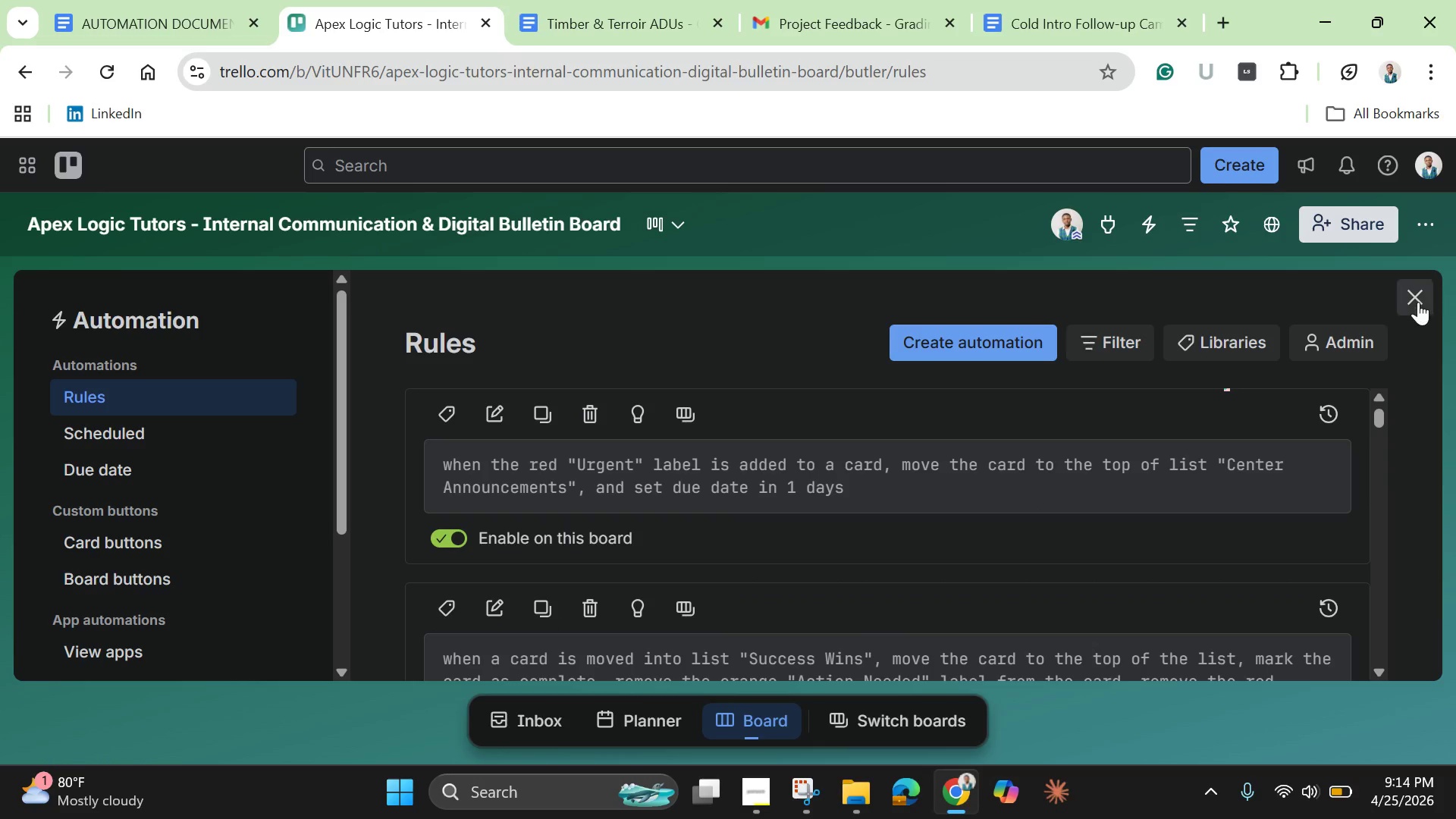 
left_click([1418, 302])
 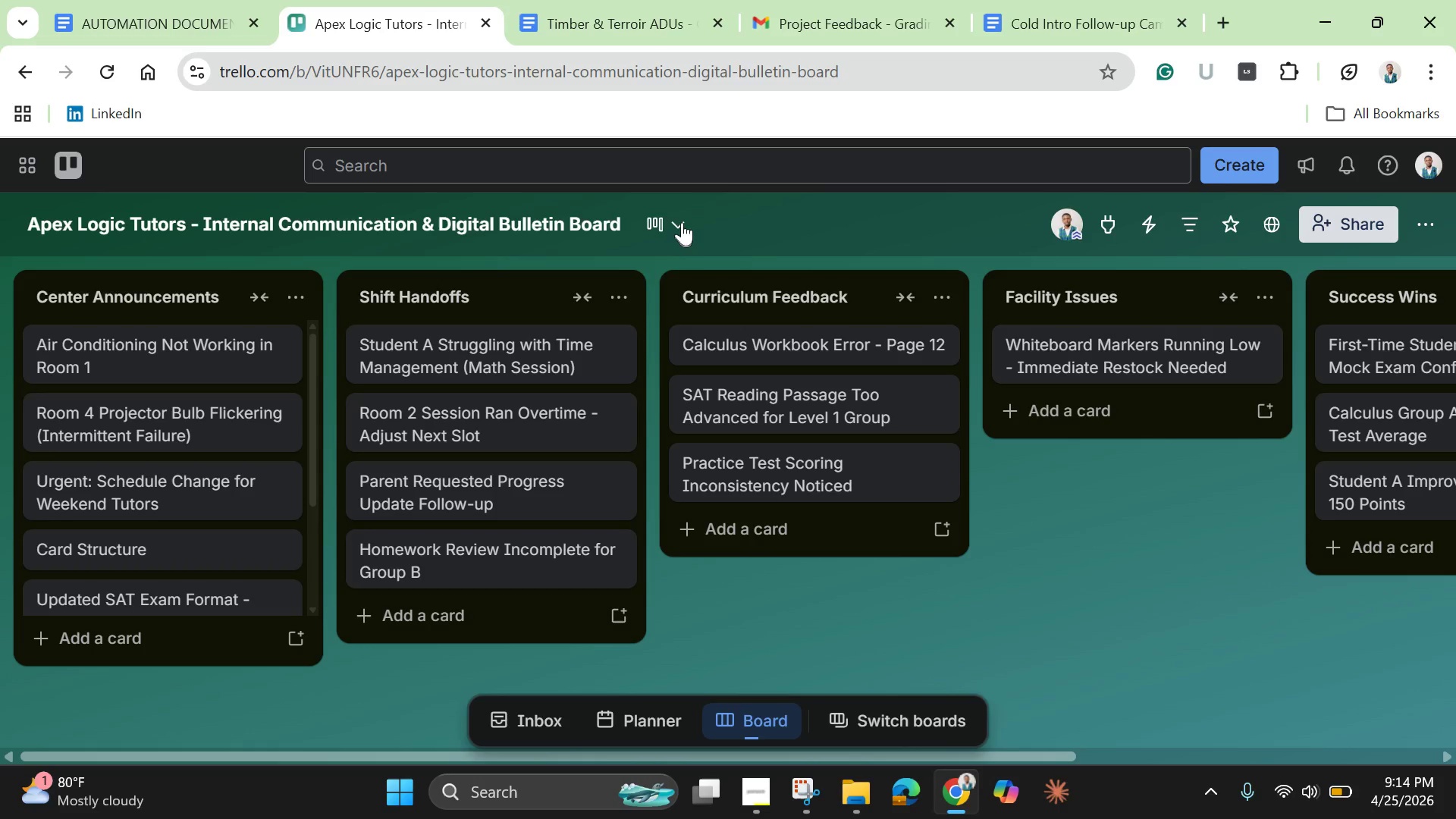 
left_click([682, 221])
 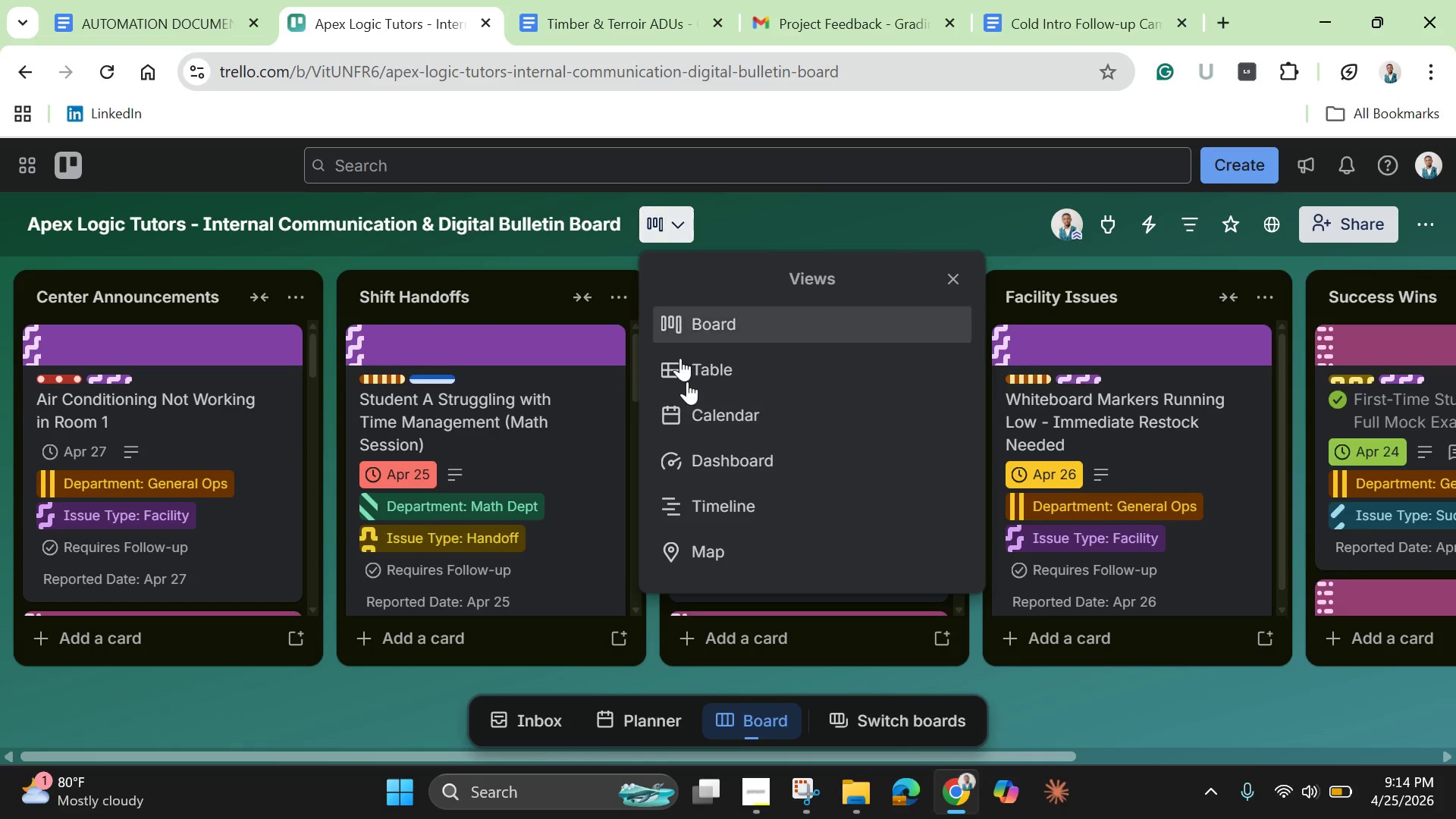 
left_click([708, 414])
 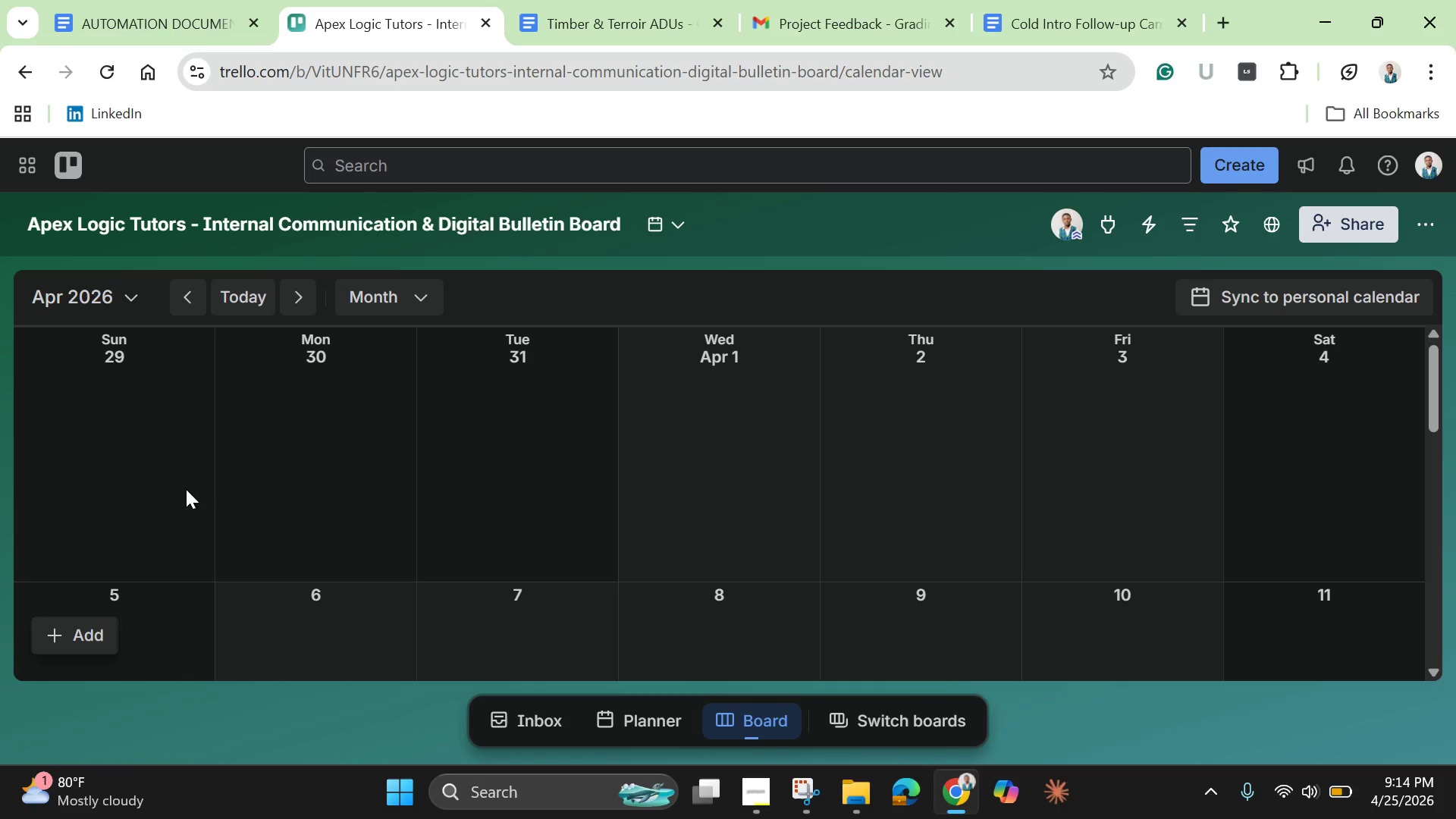 
scroll: coordinate [186, 516], scroll_direction: down, amount: 9.0
 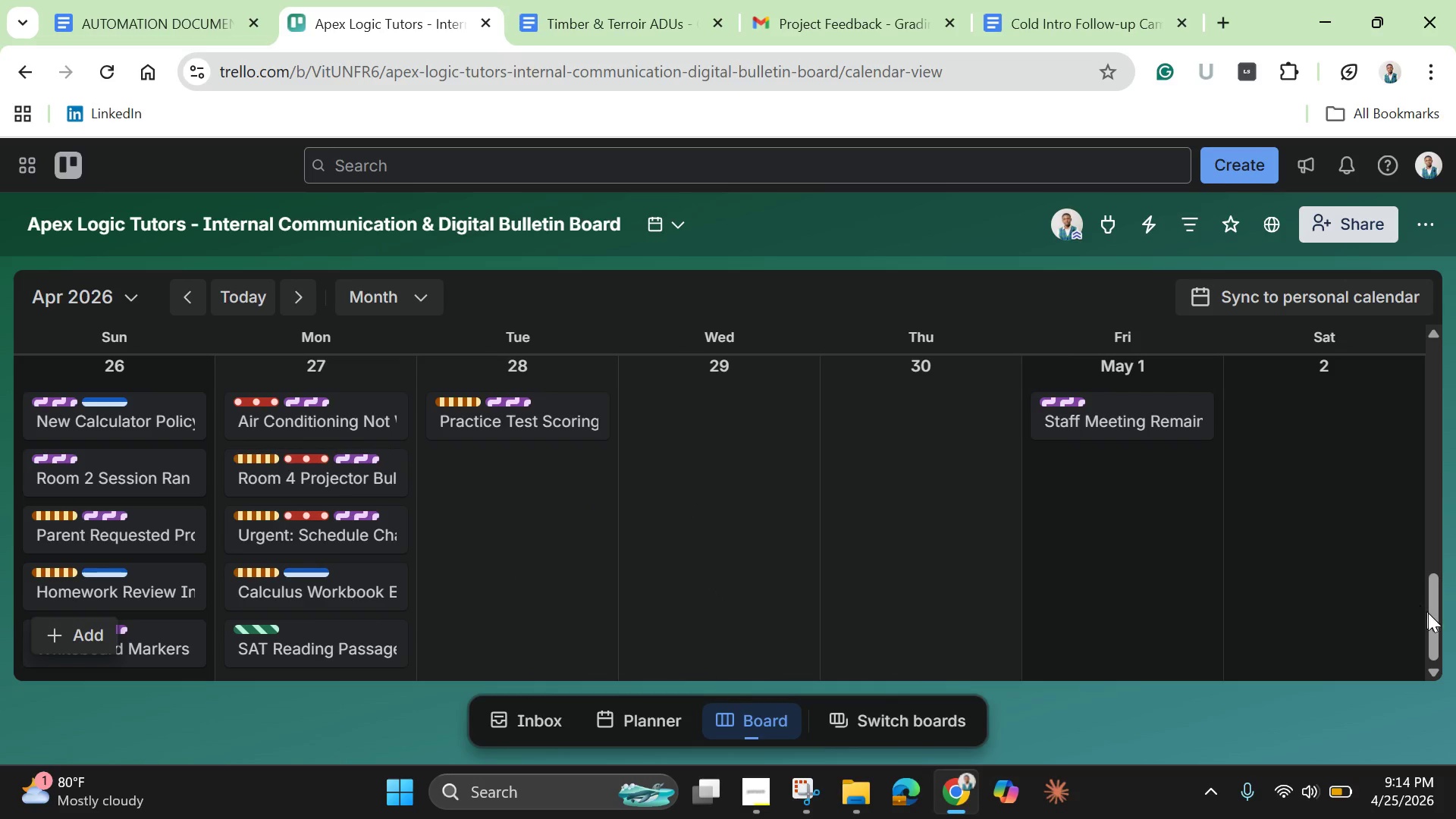 
left_click_drag(start_coordinate=[1439, 617], to_coordinate=[1450, 635])
 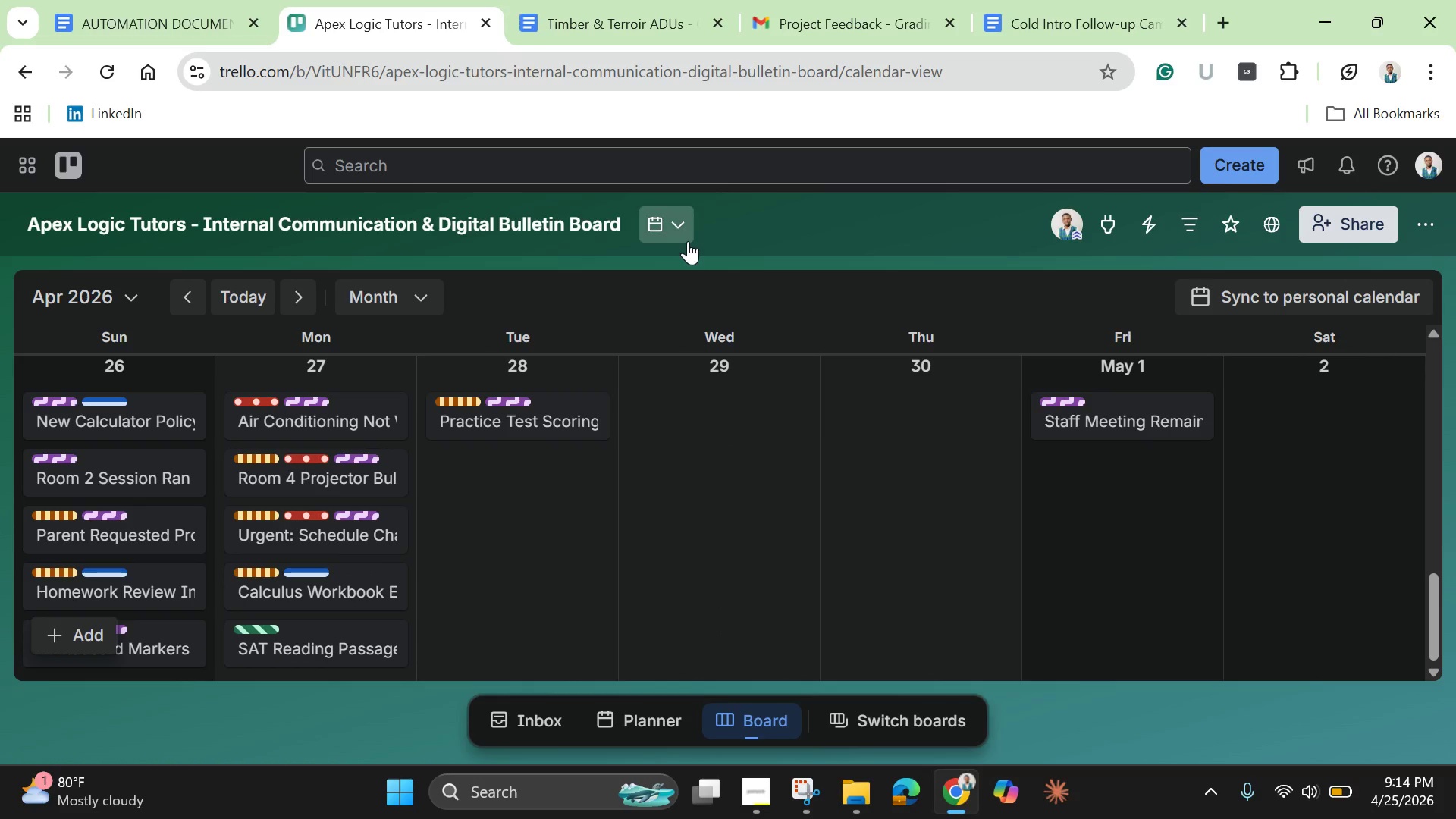 
left_click([678, 227])
 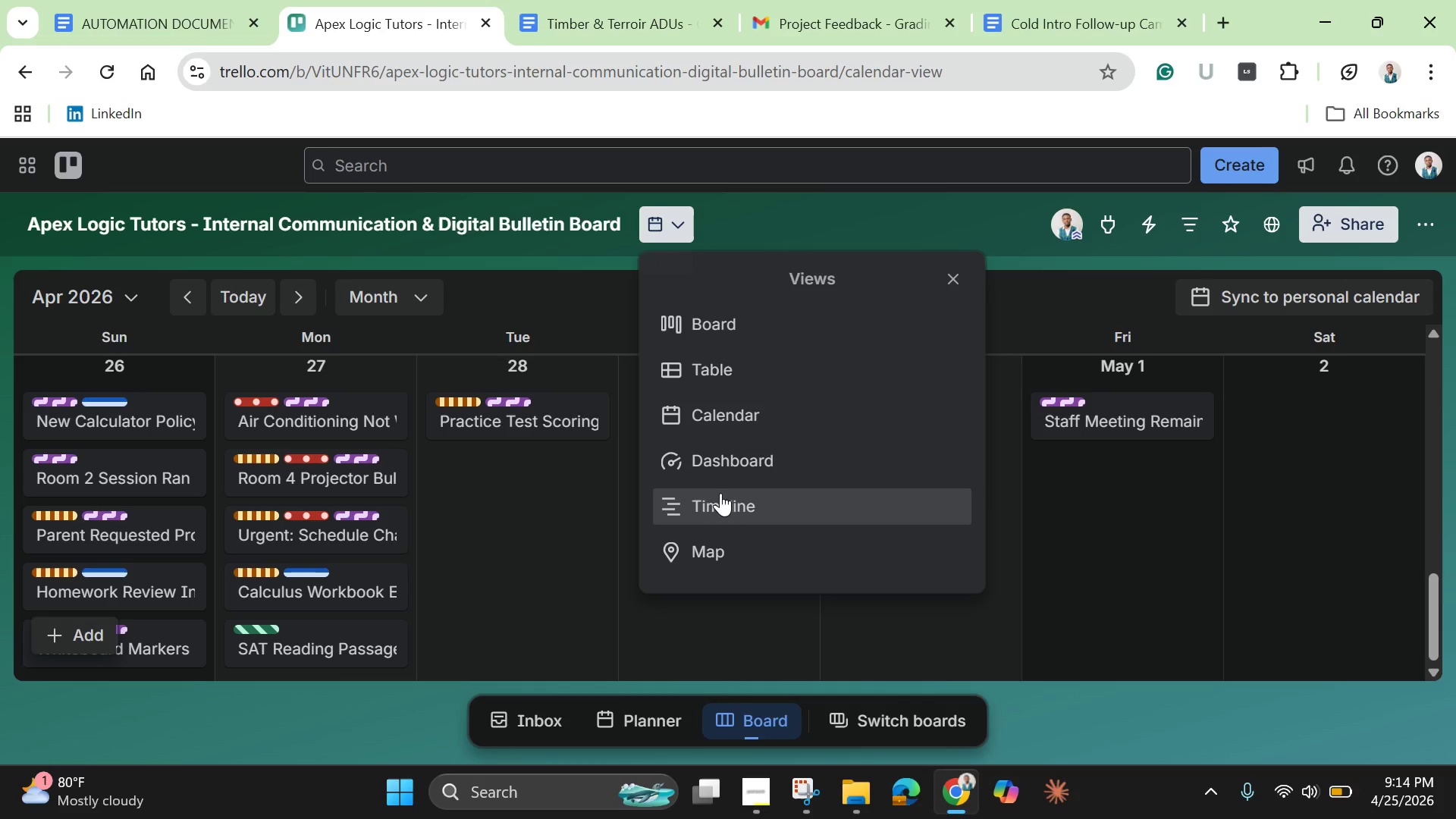 
left_click([722, 496])
 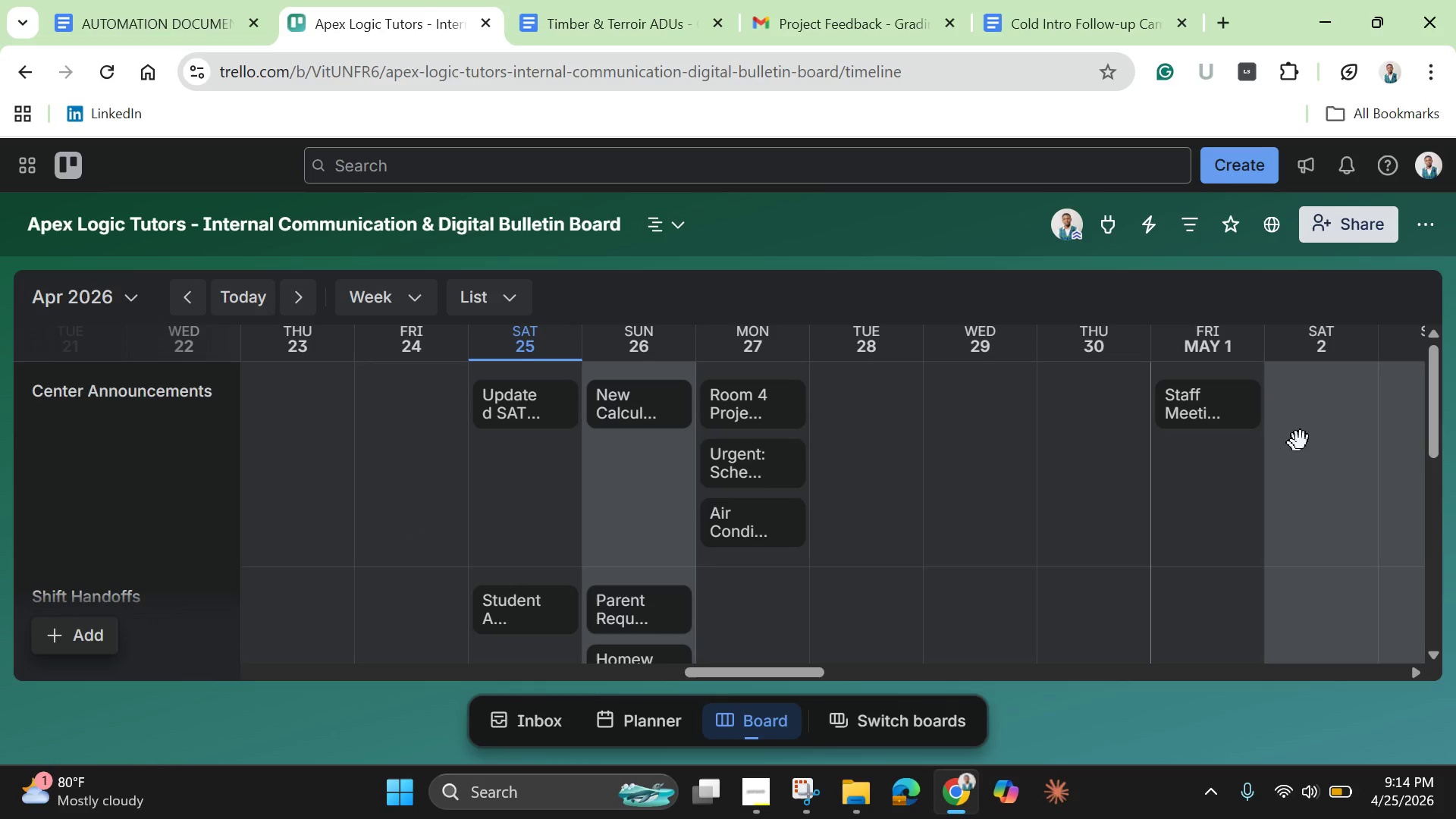 
left_click_drag(start_coordinate=[1434, 441], to_coordinate=[1449, 663])
 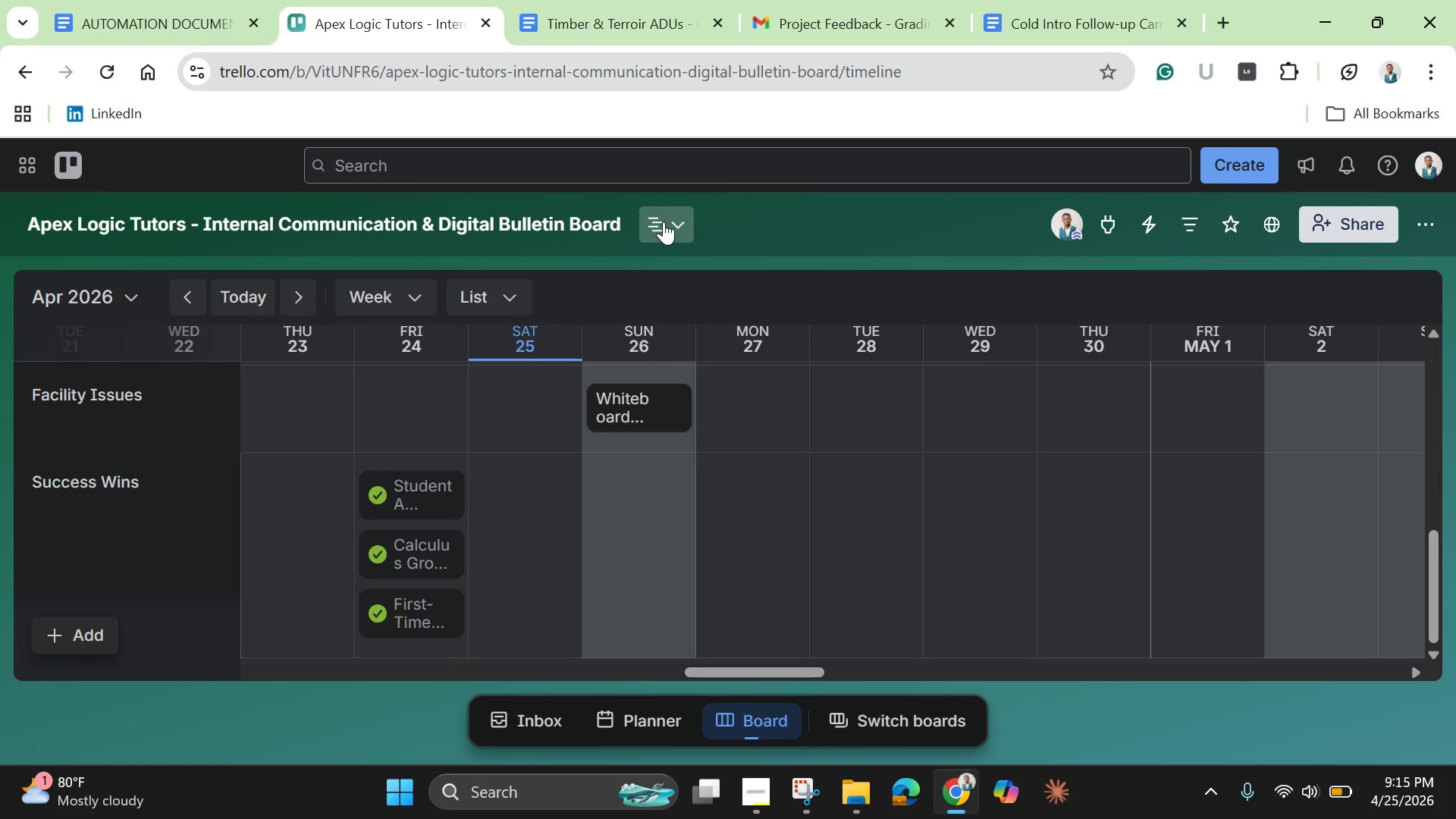 
left_click([667, 221])
 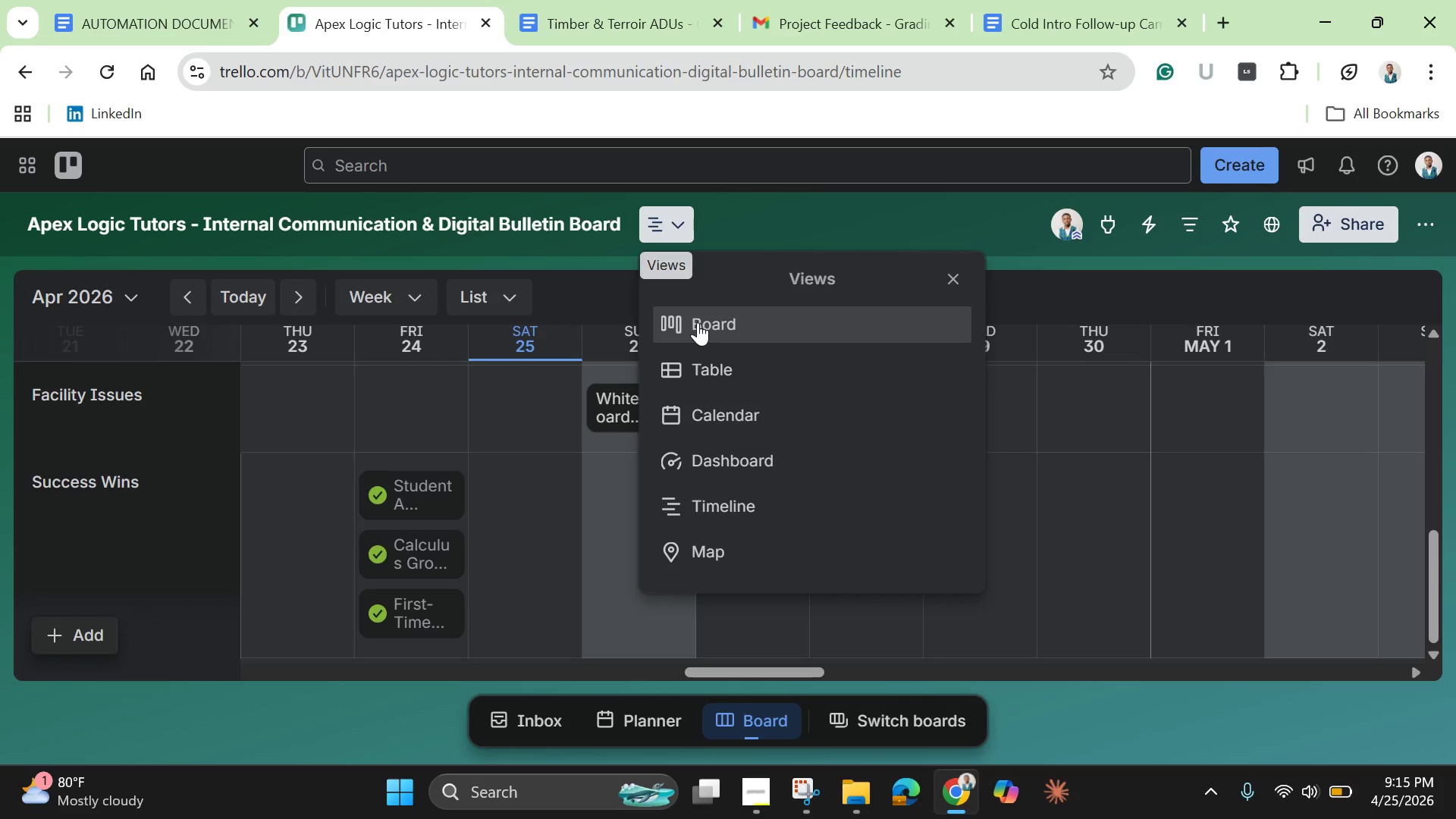 
left_click([698, 322])
 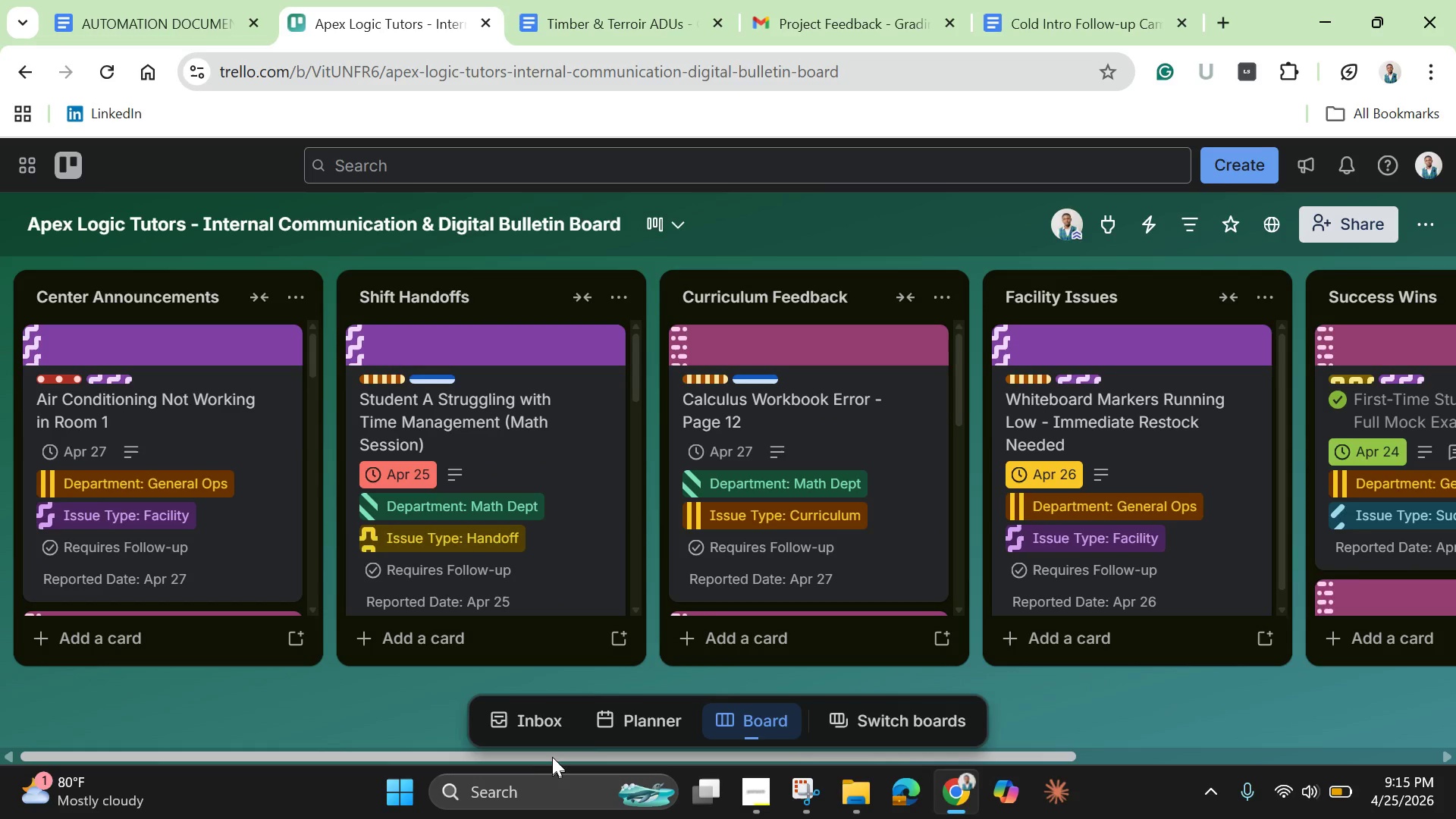 
left_click_drag(start_coordinate=[557, 750], to_coordinate=[1210, 774])
 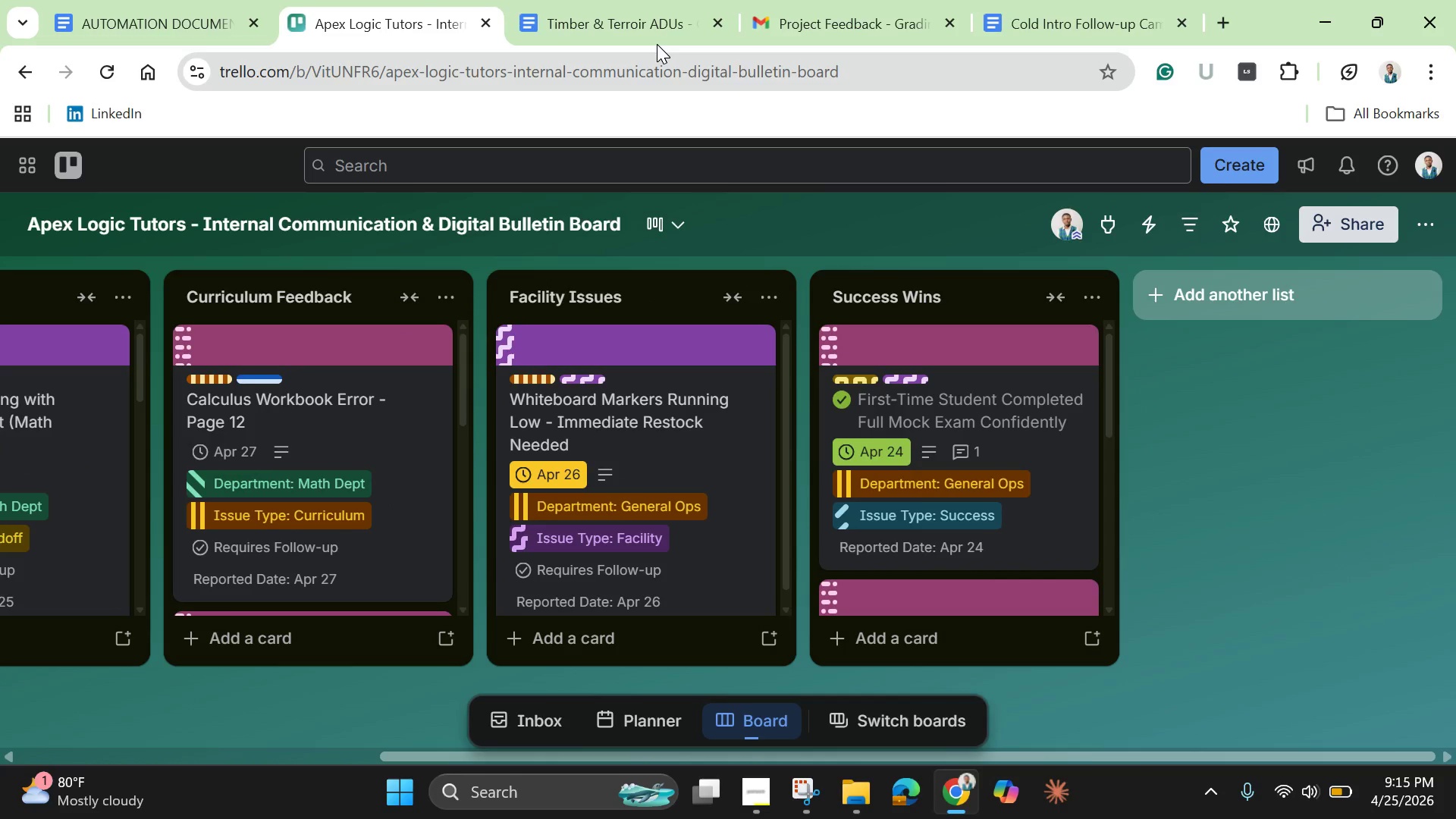 